 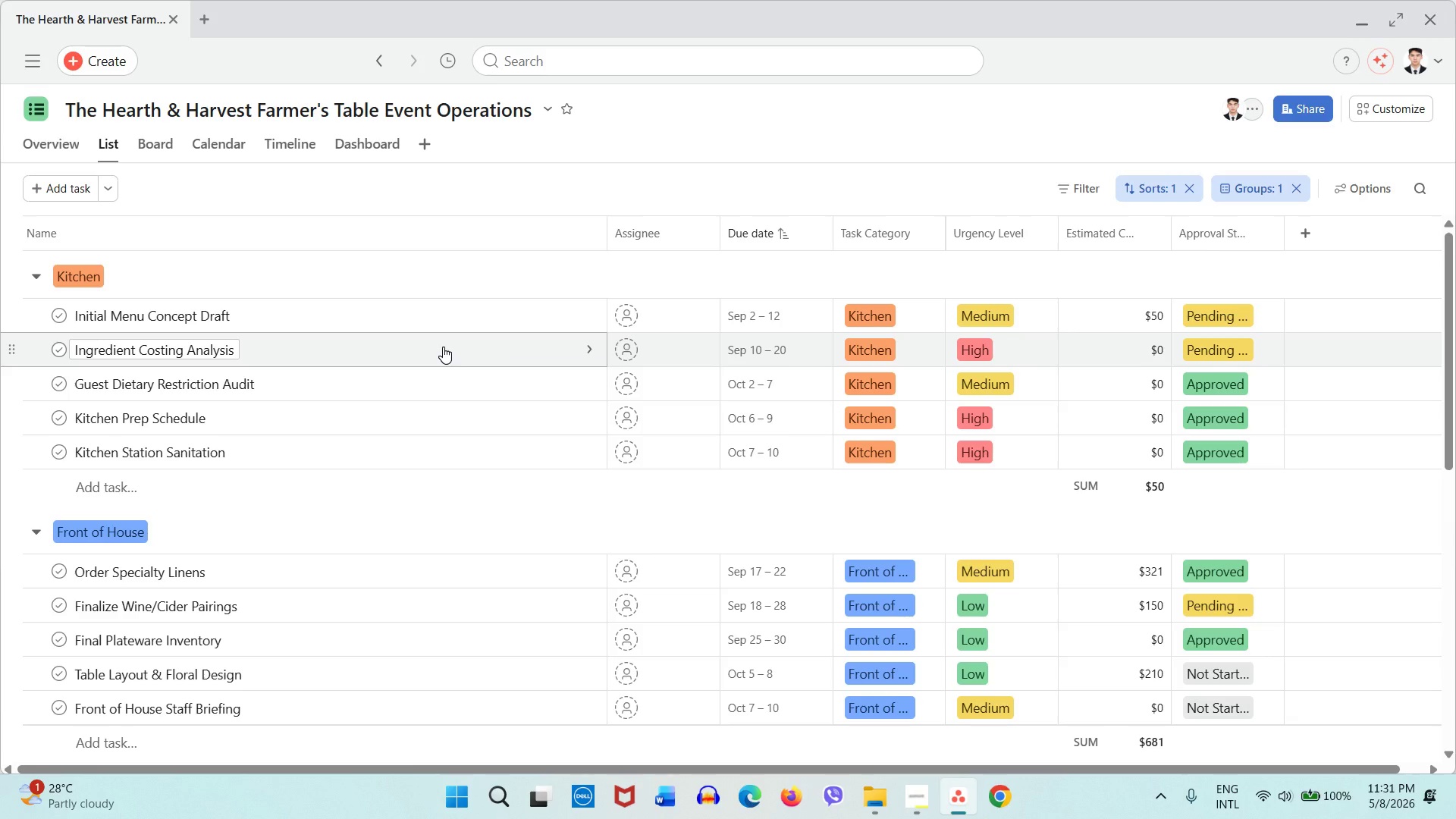 
key(Meta+Shift+S)
 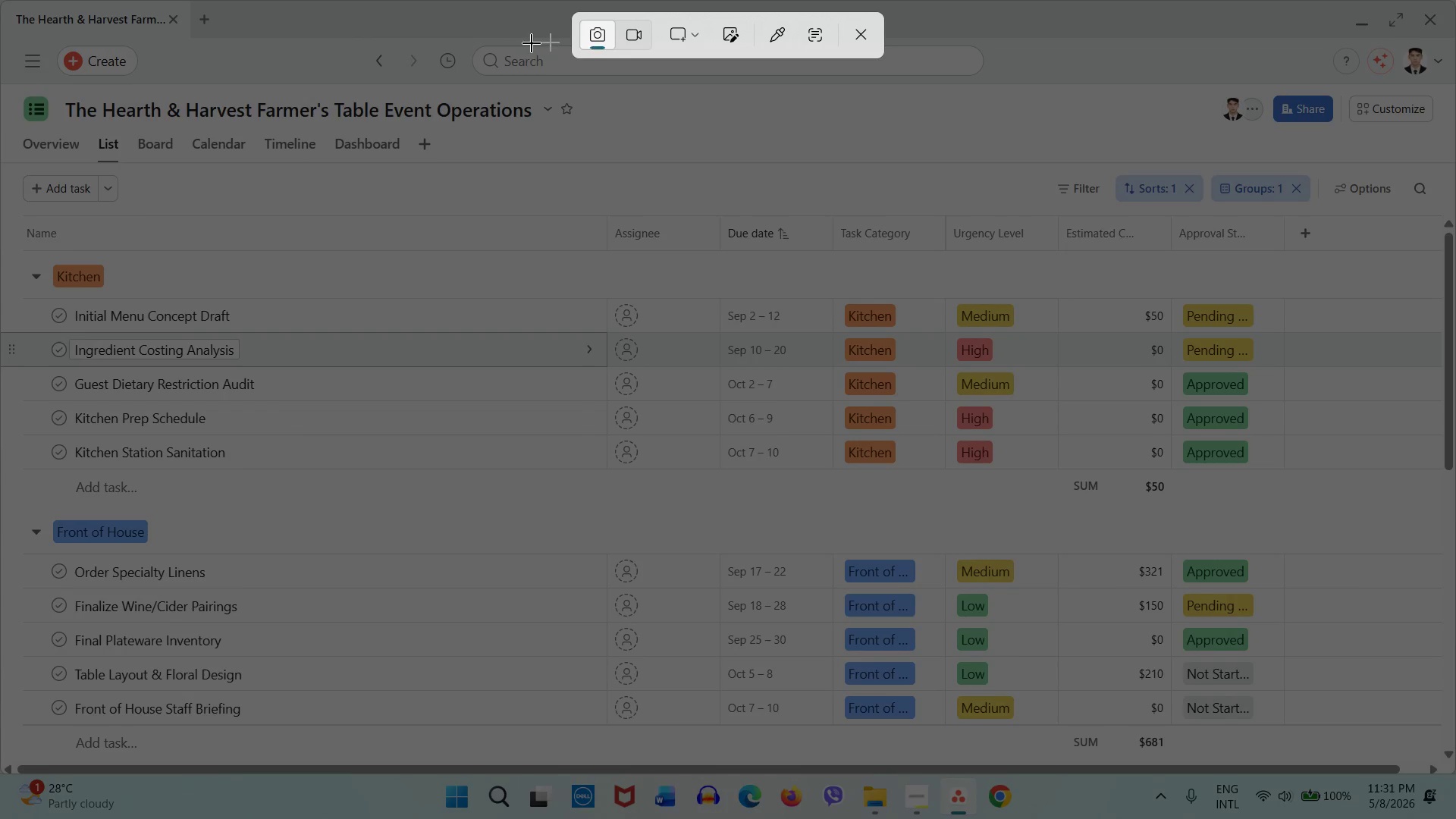 
left_click([634, 39])
 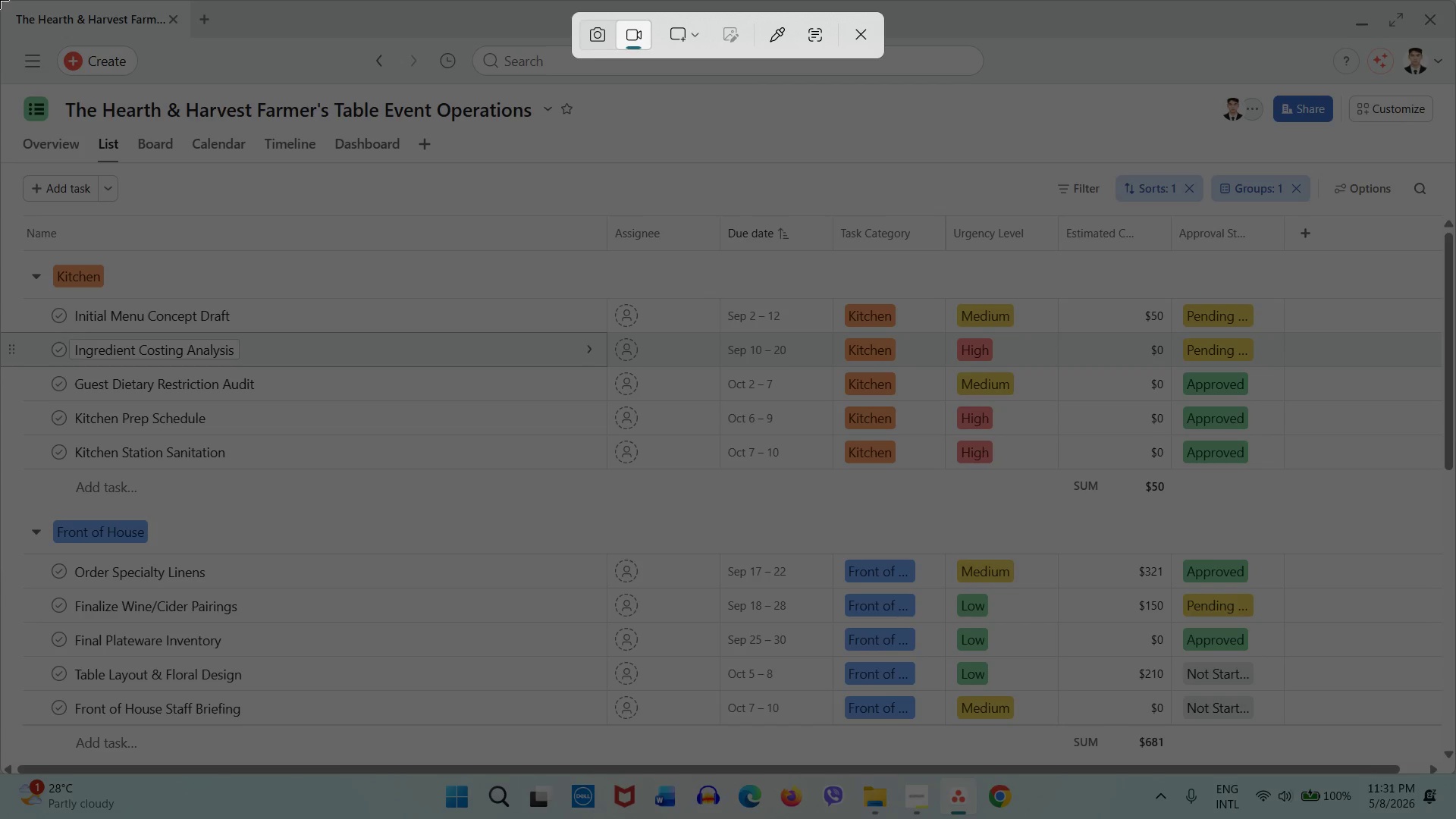 
left_click_drag(start_coordinate=[0, 0], to_coordinate=[1455, 768])
 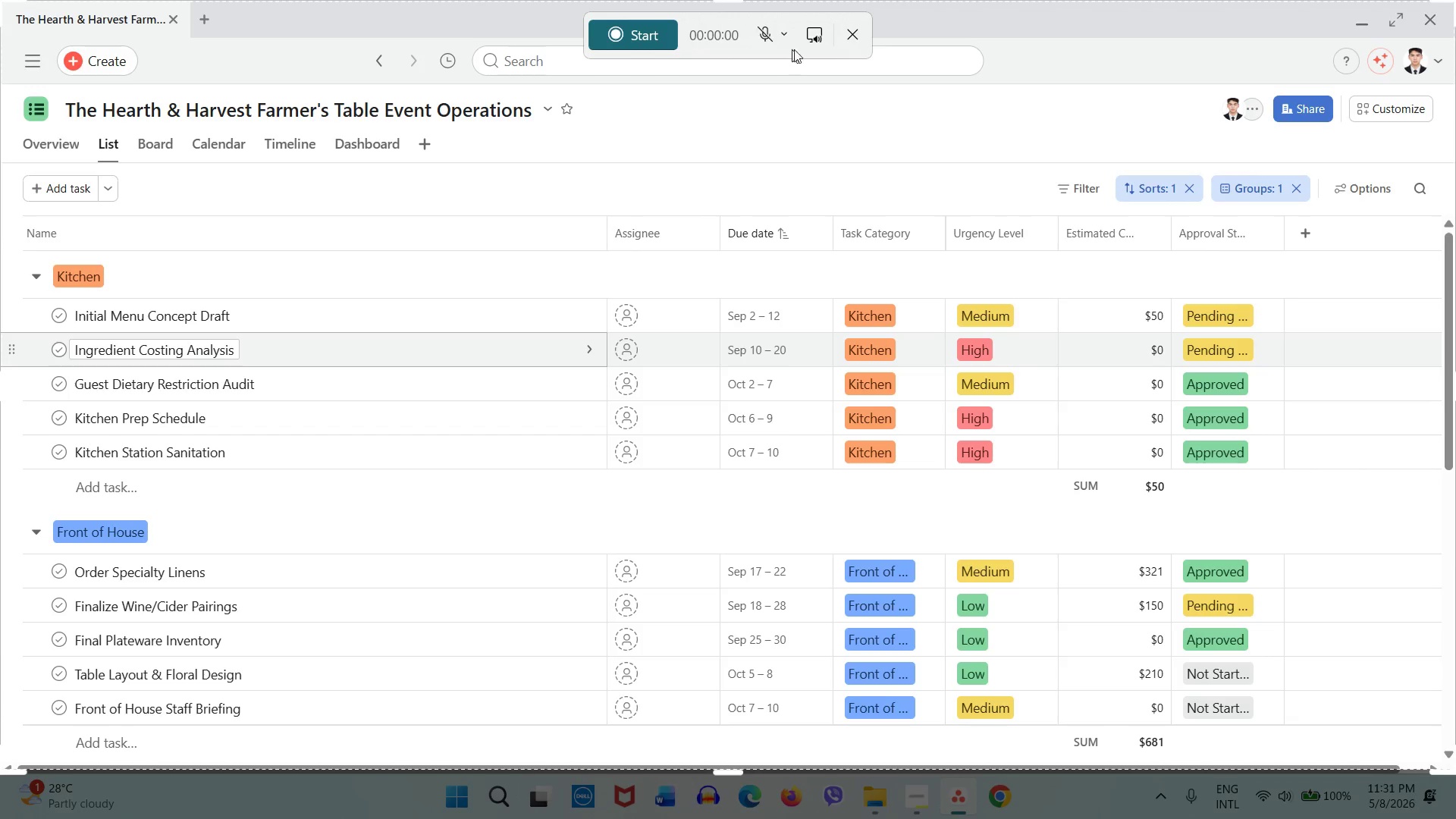 
left_click([806, 45])
 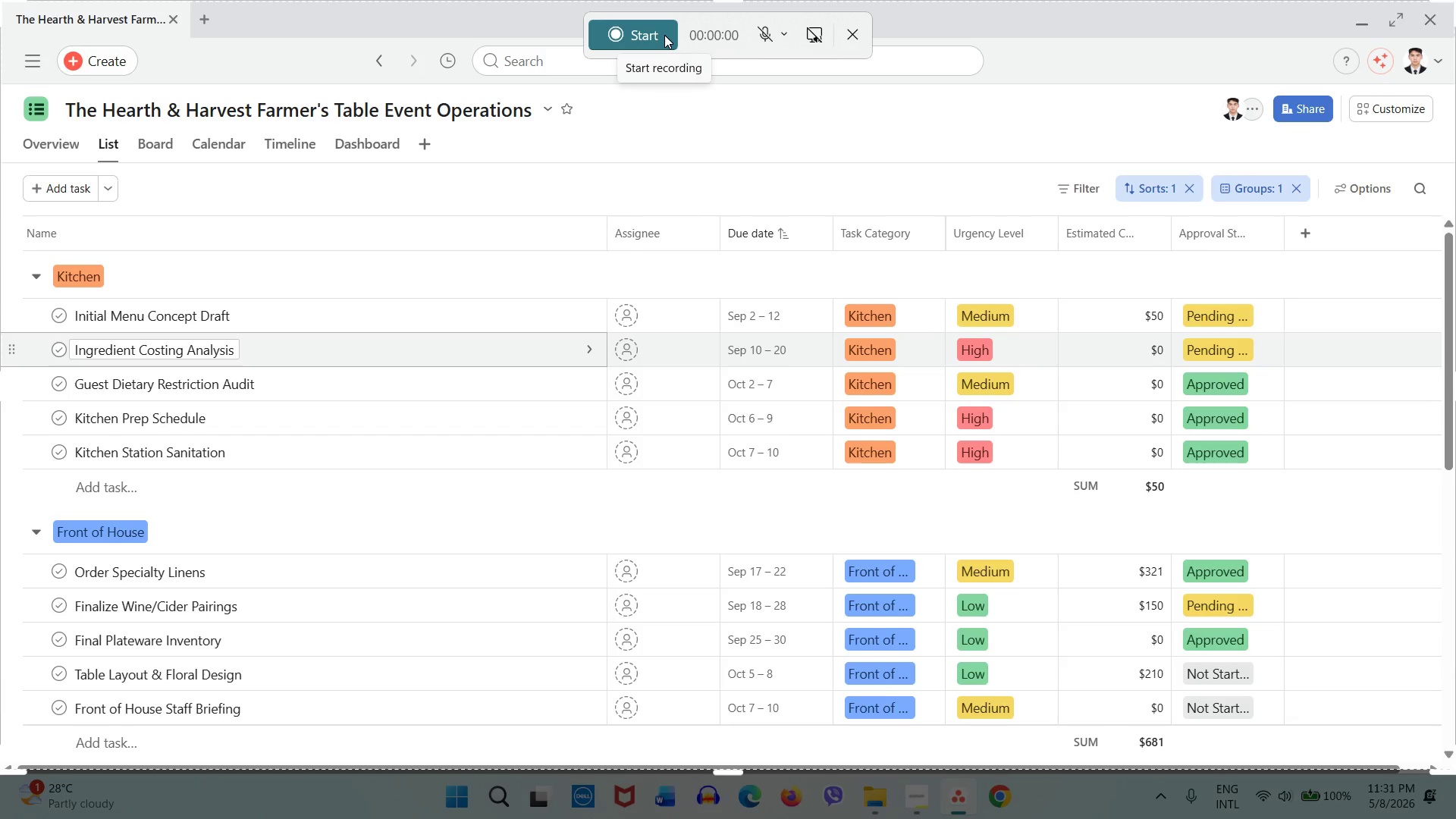 
wait(8.09)
 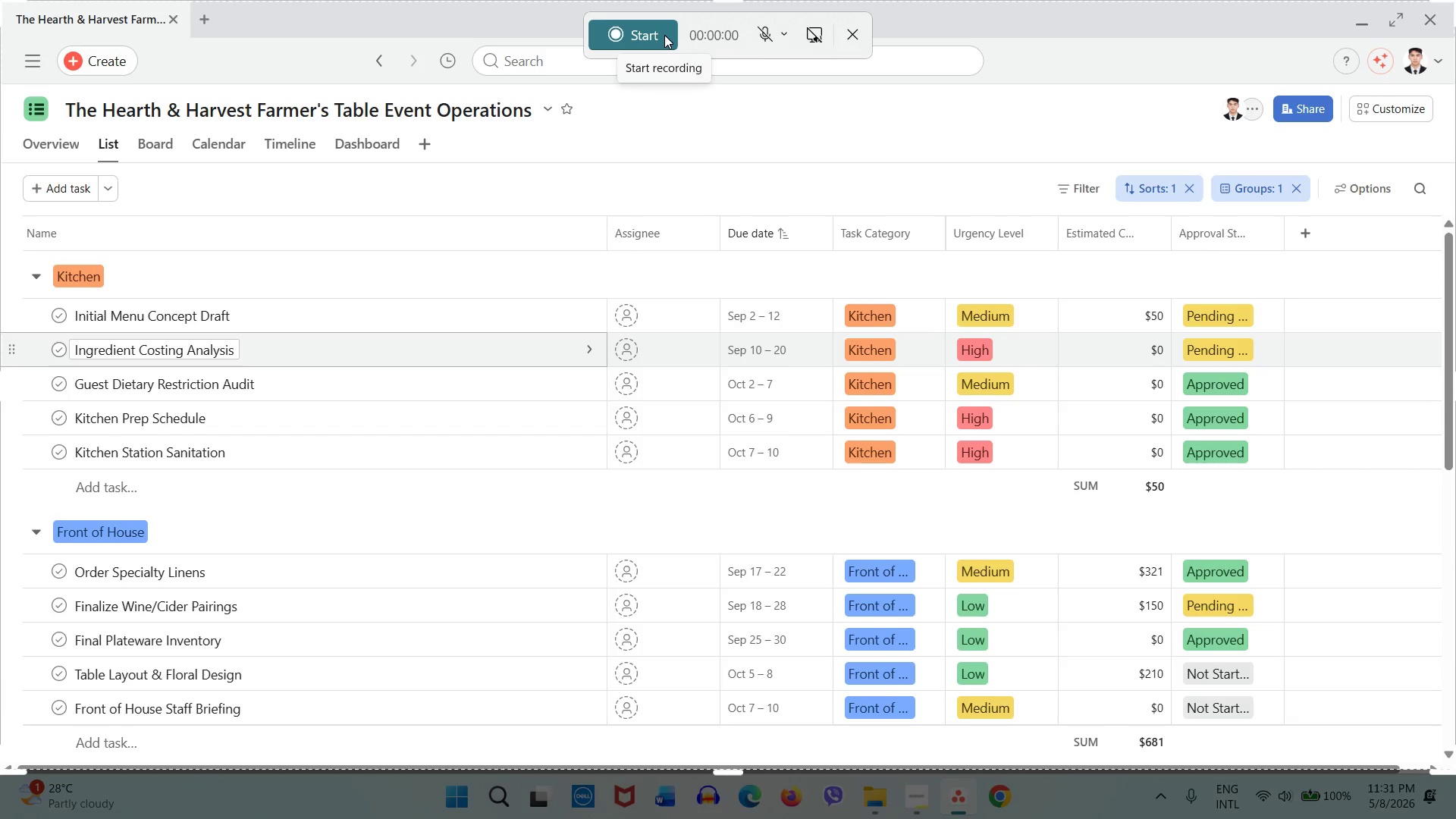 
left_click([664, 35])
 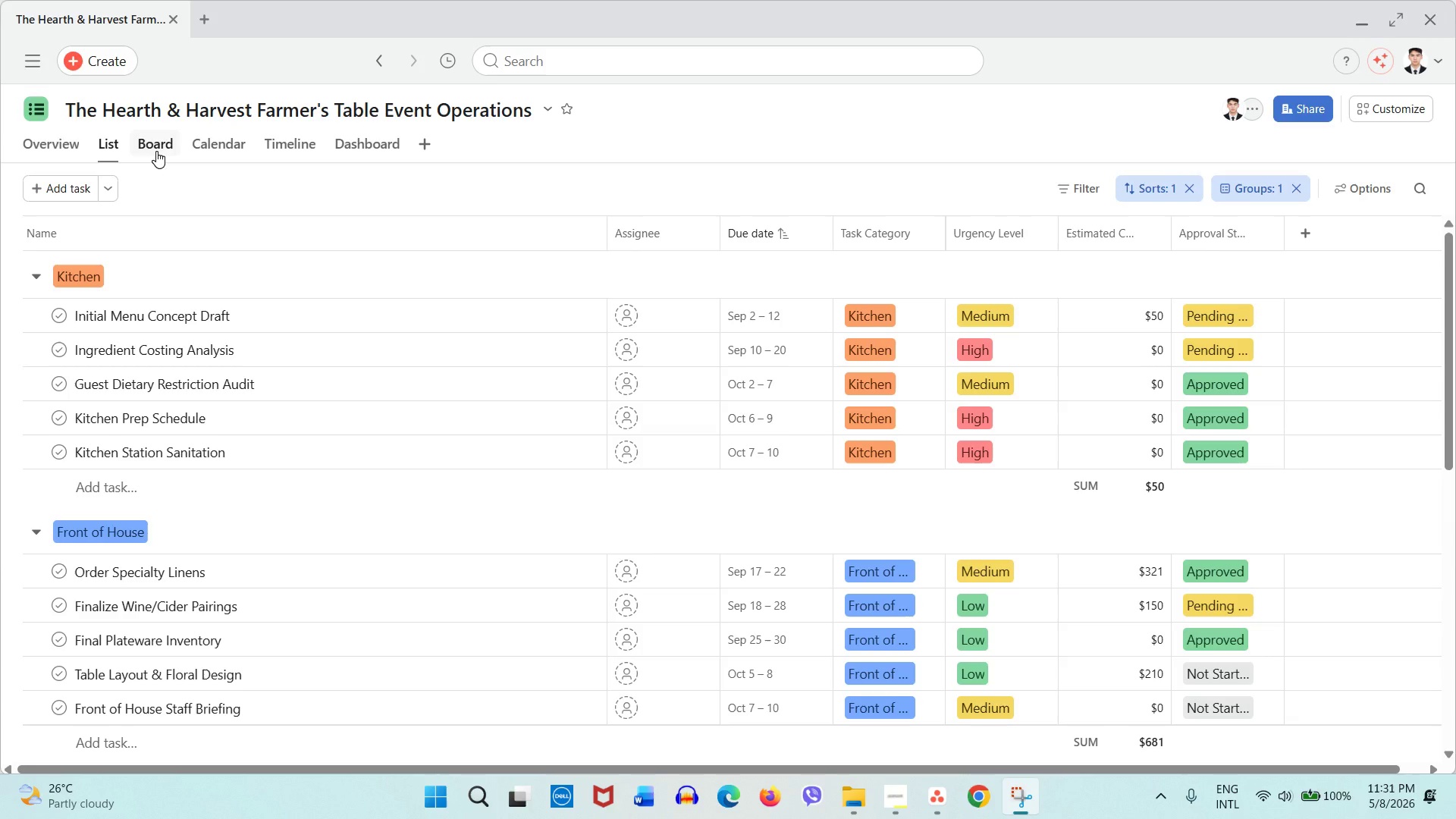 
wait(7.77)
 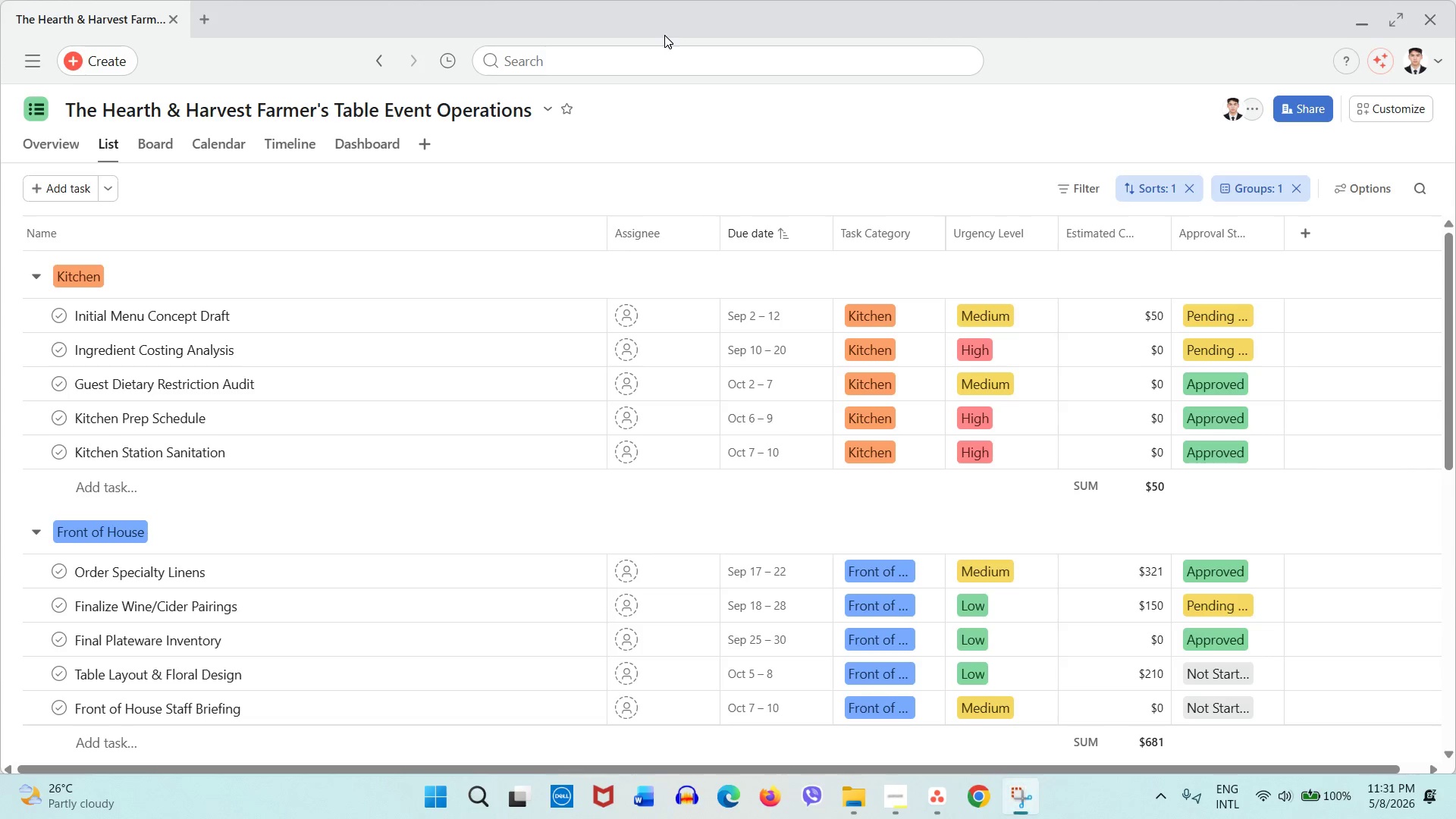 
scroll: coordinate [437, 425], scroll_direction: down, amount: 4.0
 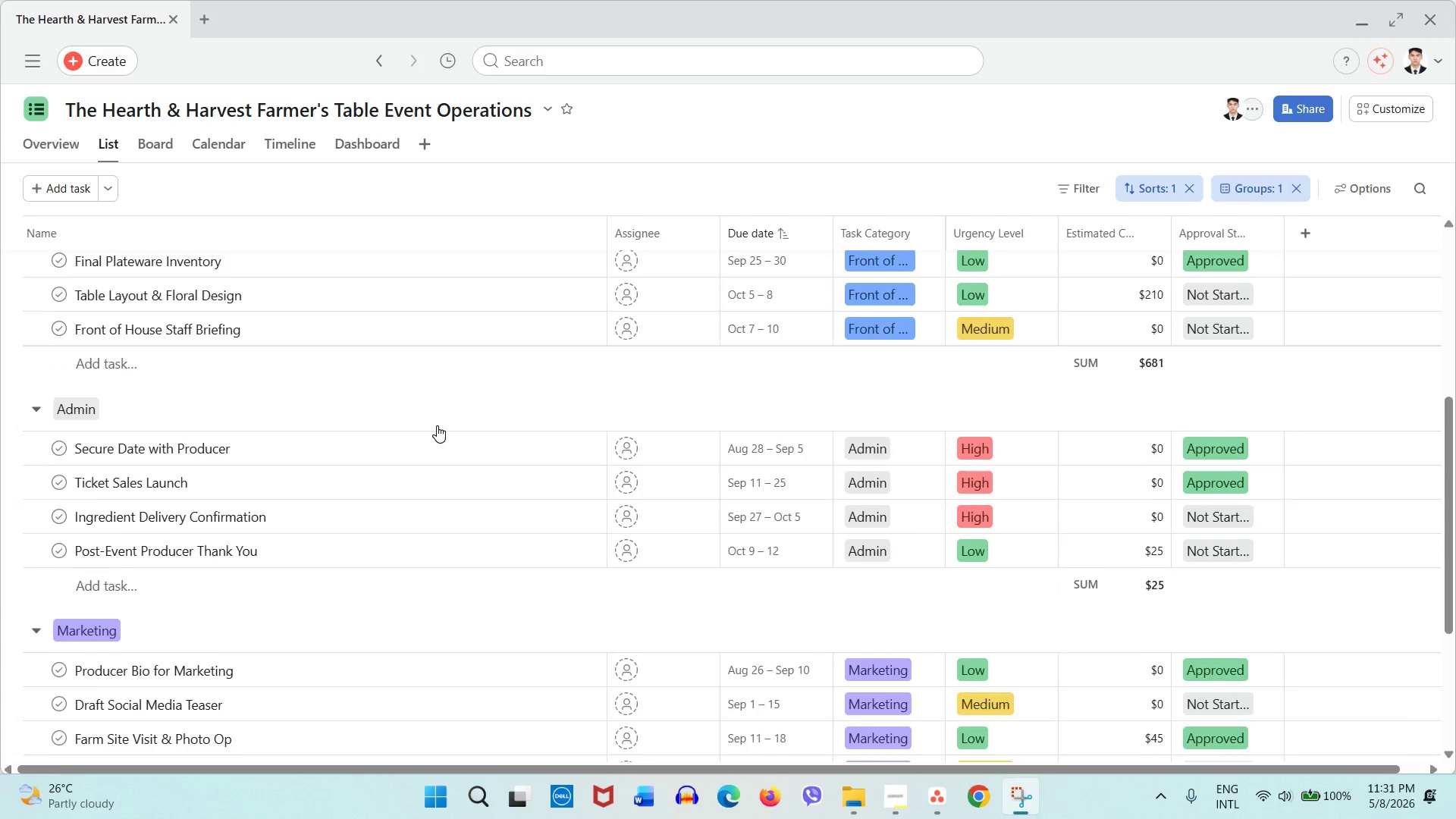 
scroll: coordinate [437, 425], scroll_direction: up, amount: 9.0
 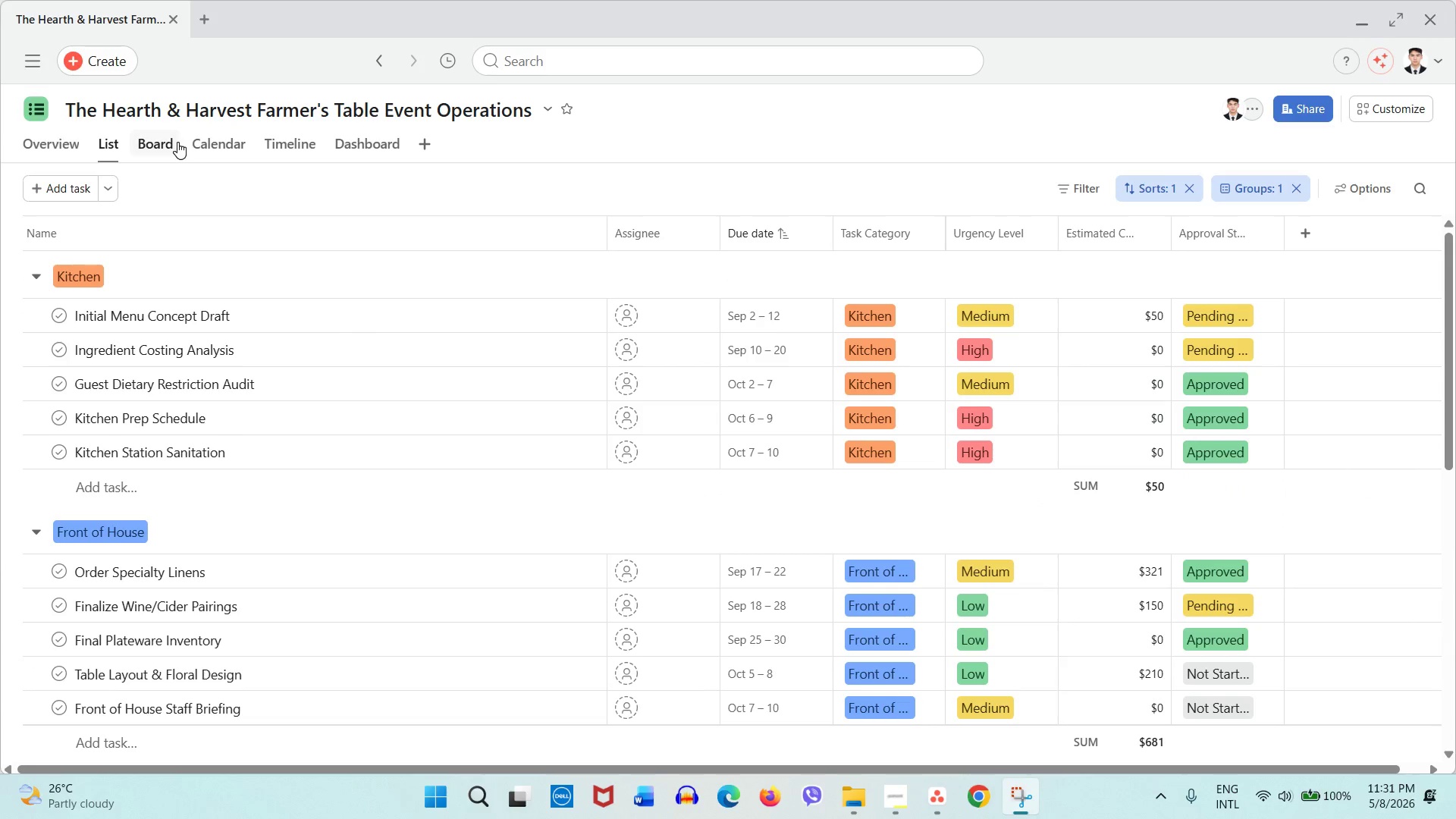 
left_click([171, 139])
 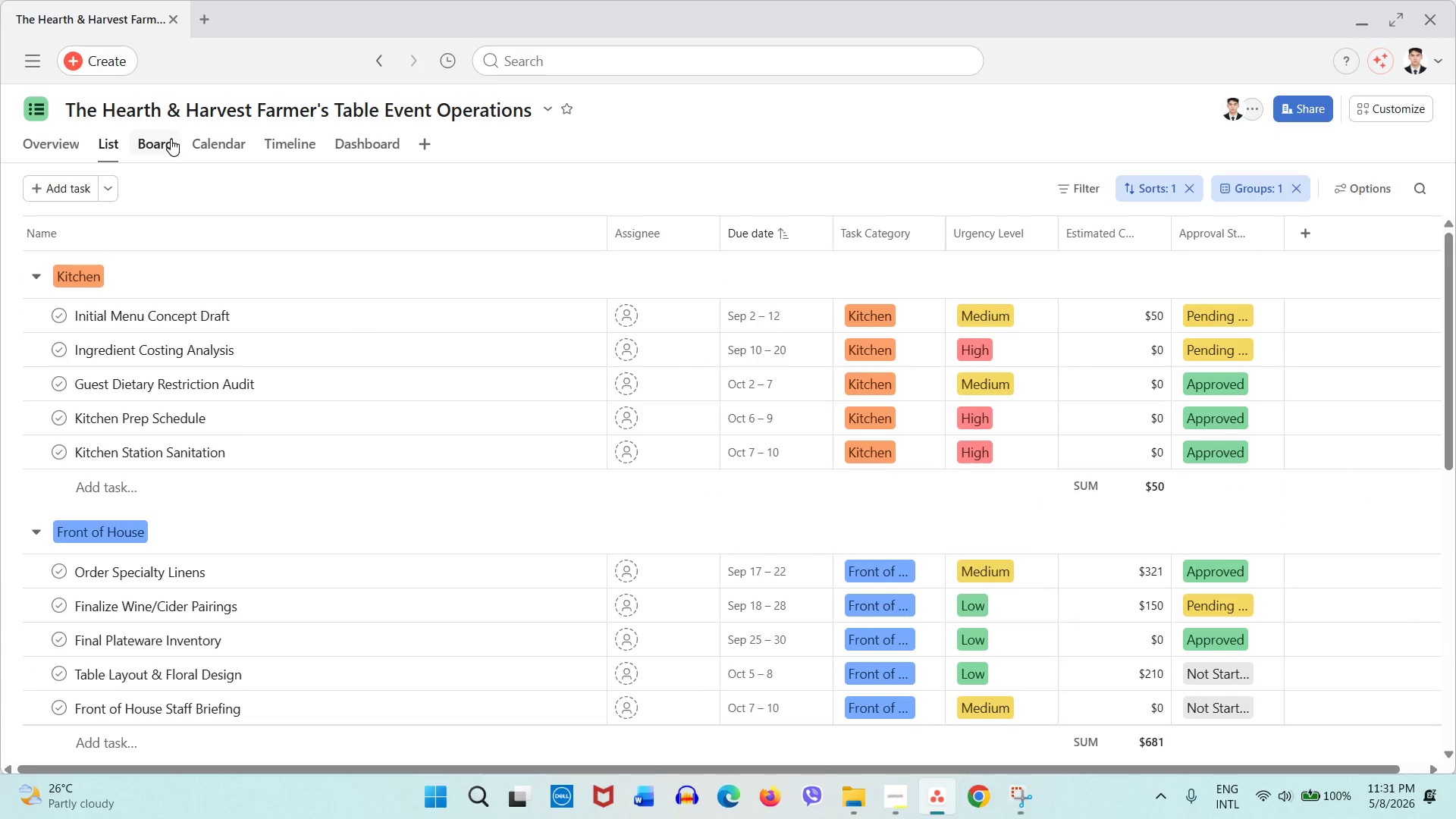 
mouse_move([188, 145])
 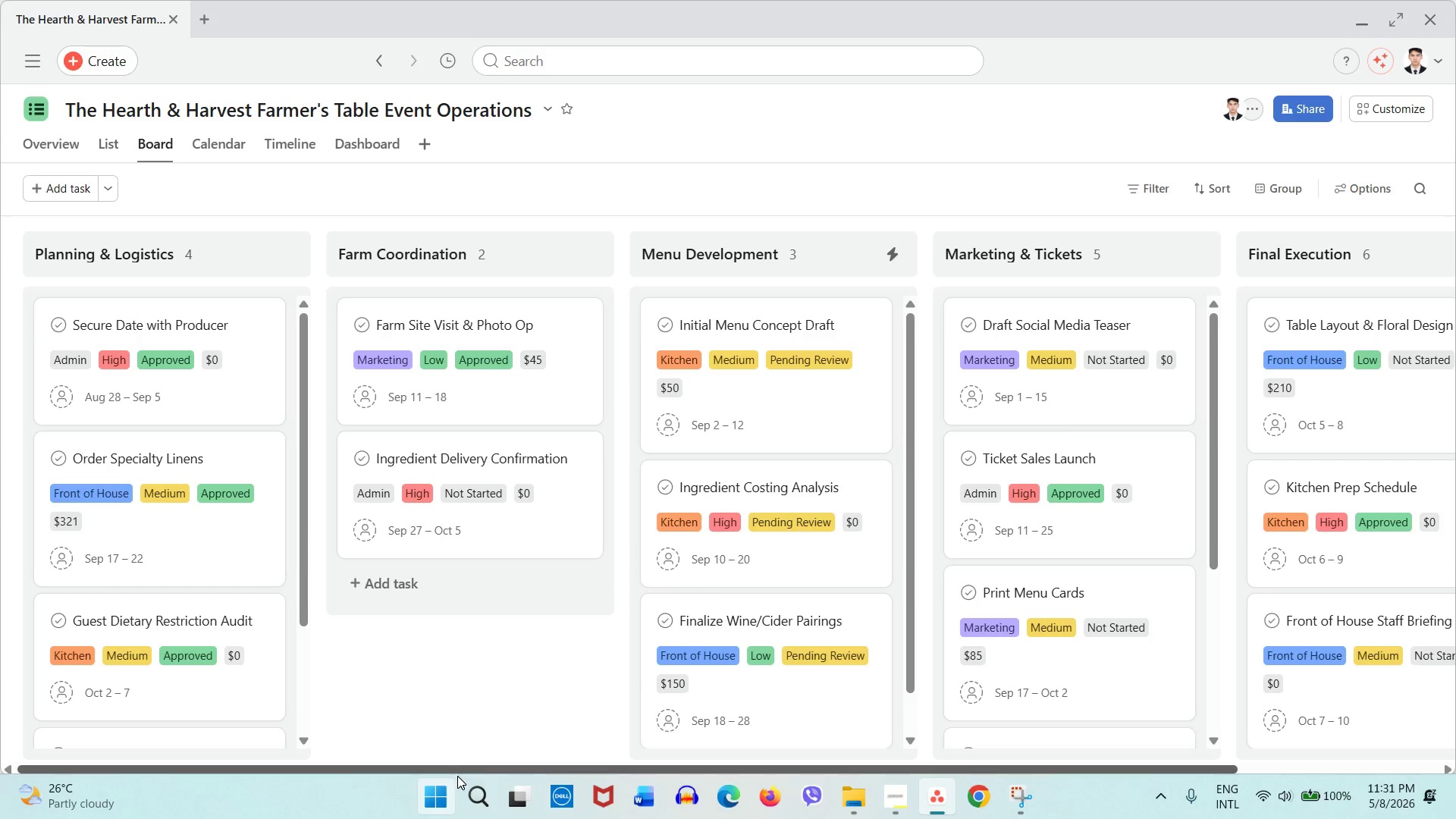 
left_click_drag(start_coordinate=[460, 769], to_coordinate=[478, 763])
 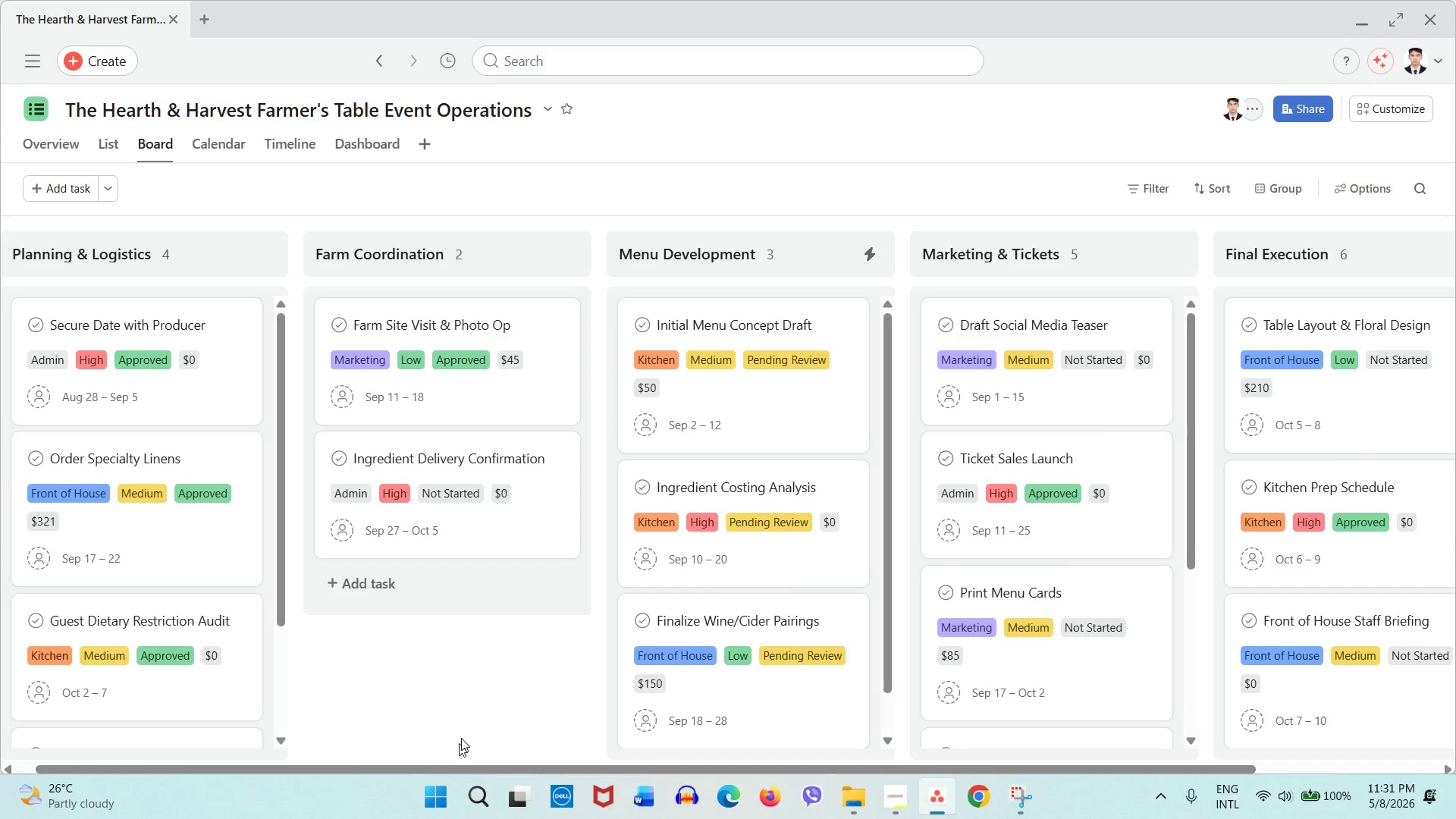 
scroll: coordinate [410, 477], scroll_direction: down, amount: 18.0
 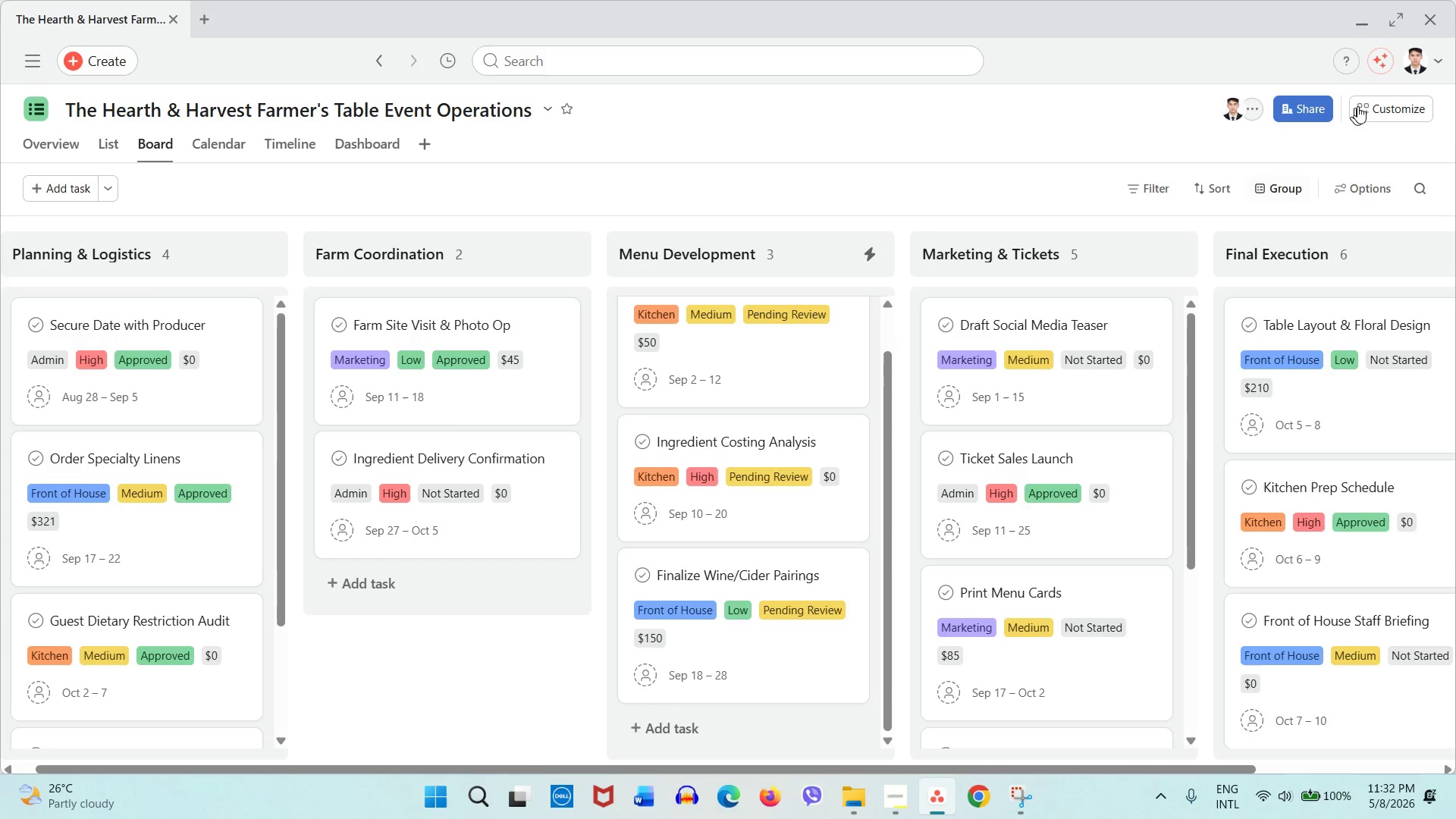 
left_click([1380, 110])
 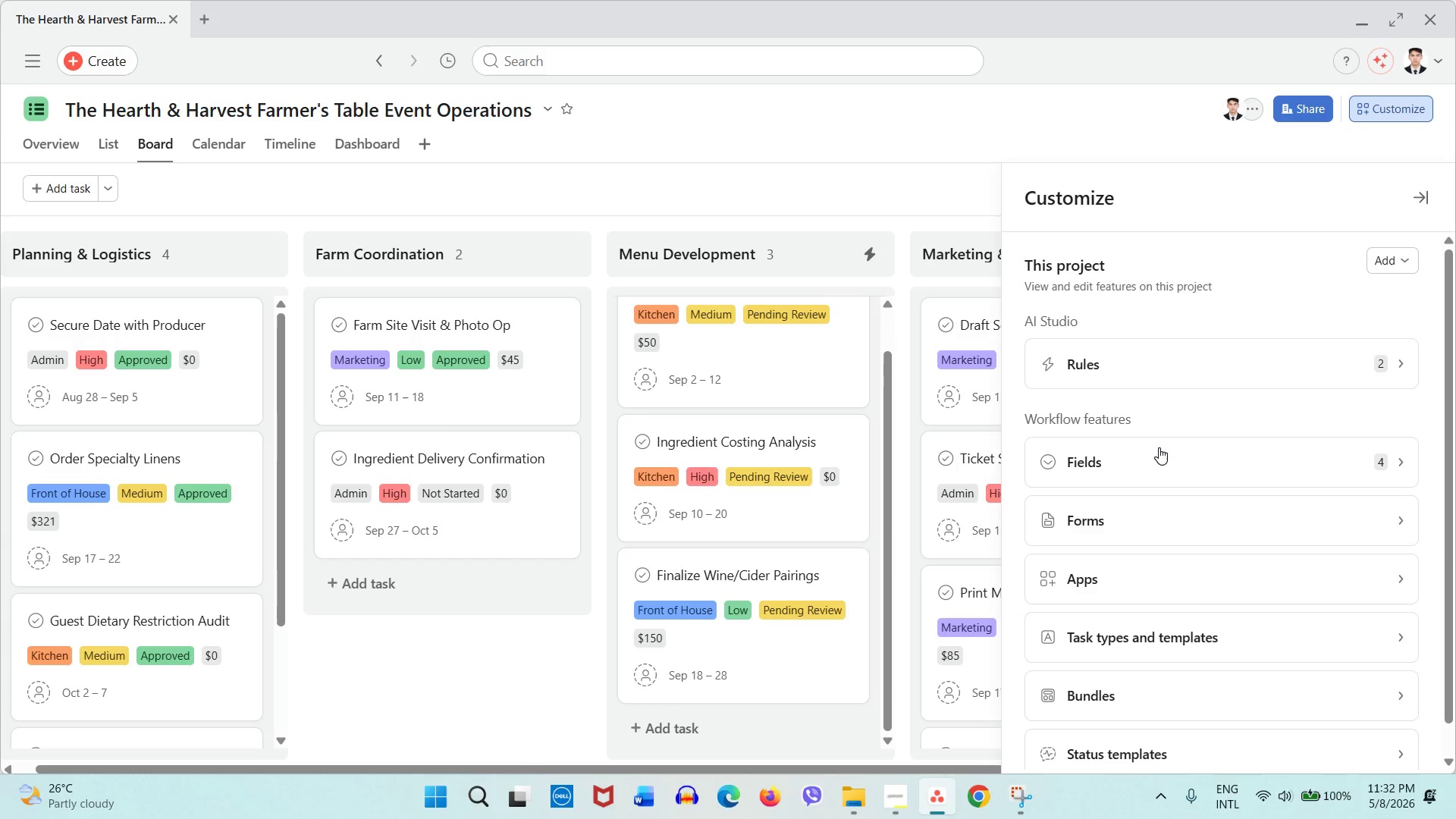 
mouse_move([1184, 426])
 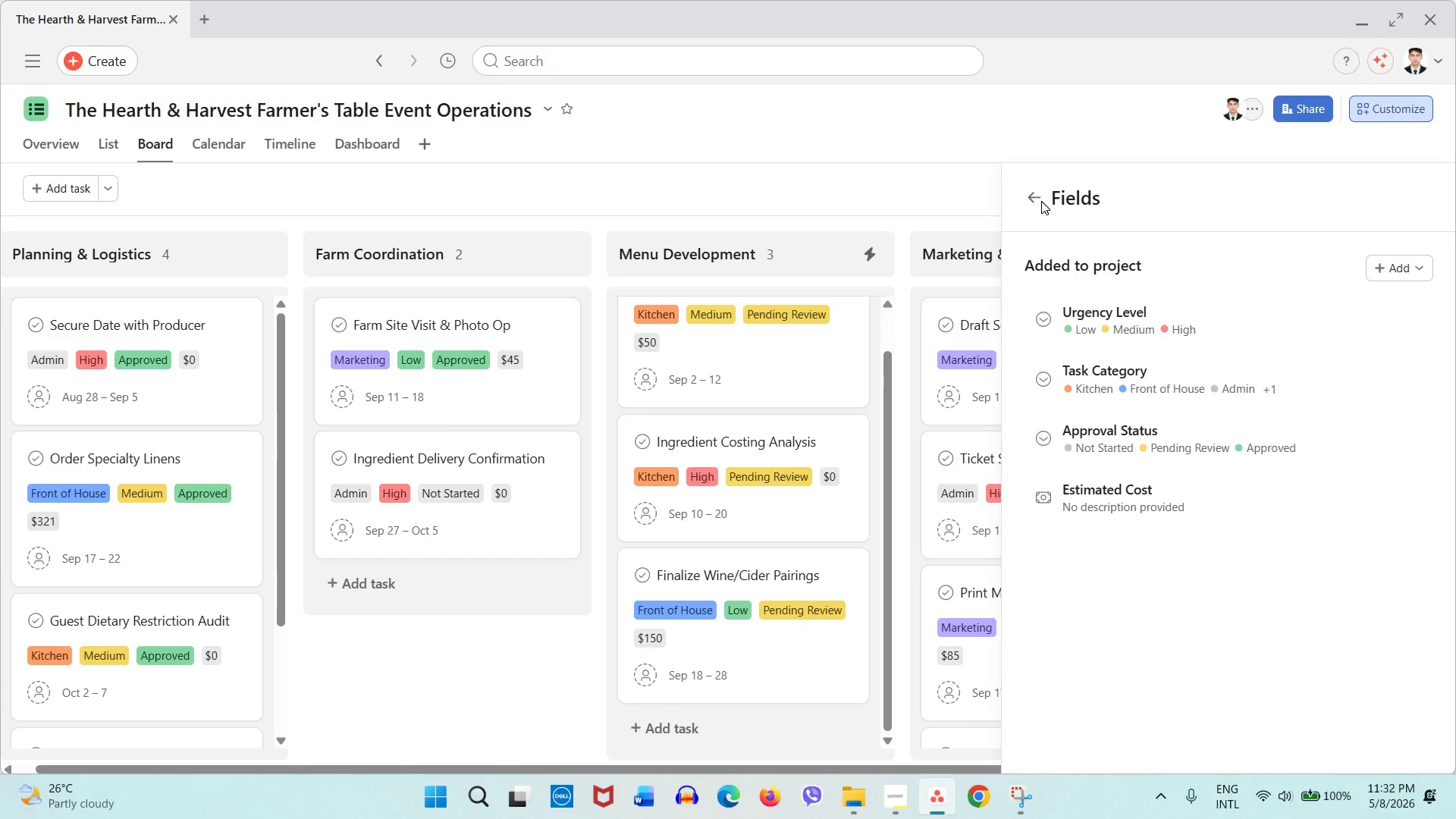 
left_click([1041, 201])
 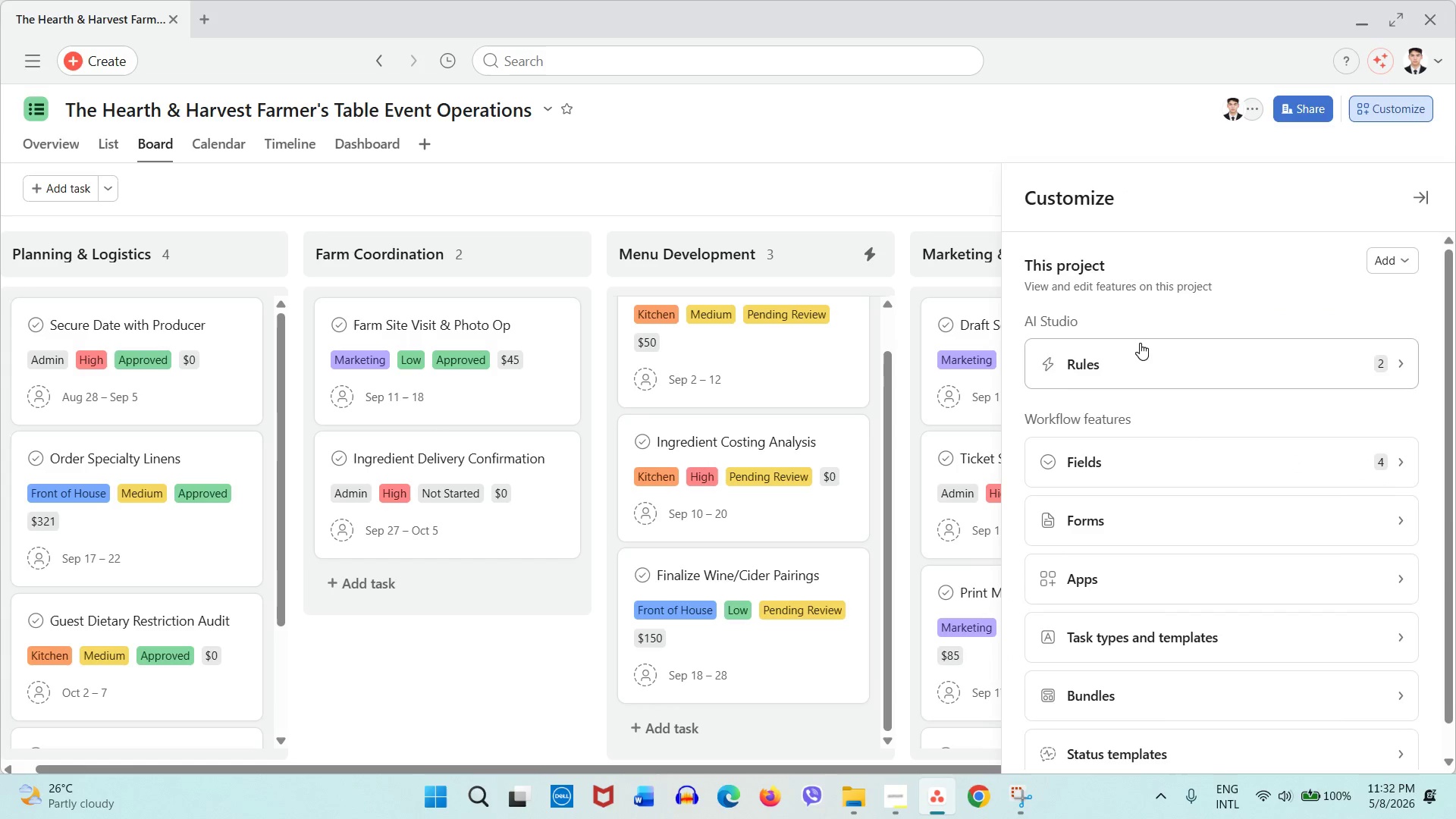 
left_click([1141, 342])
 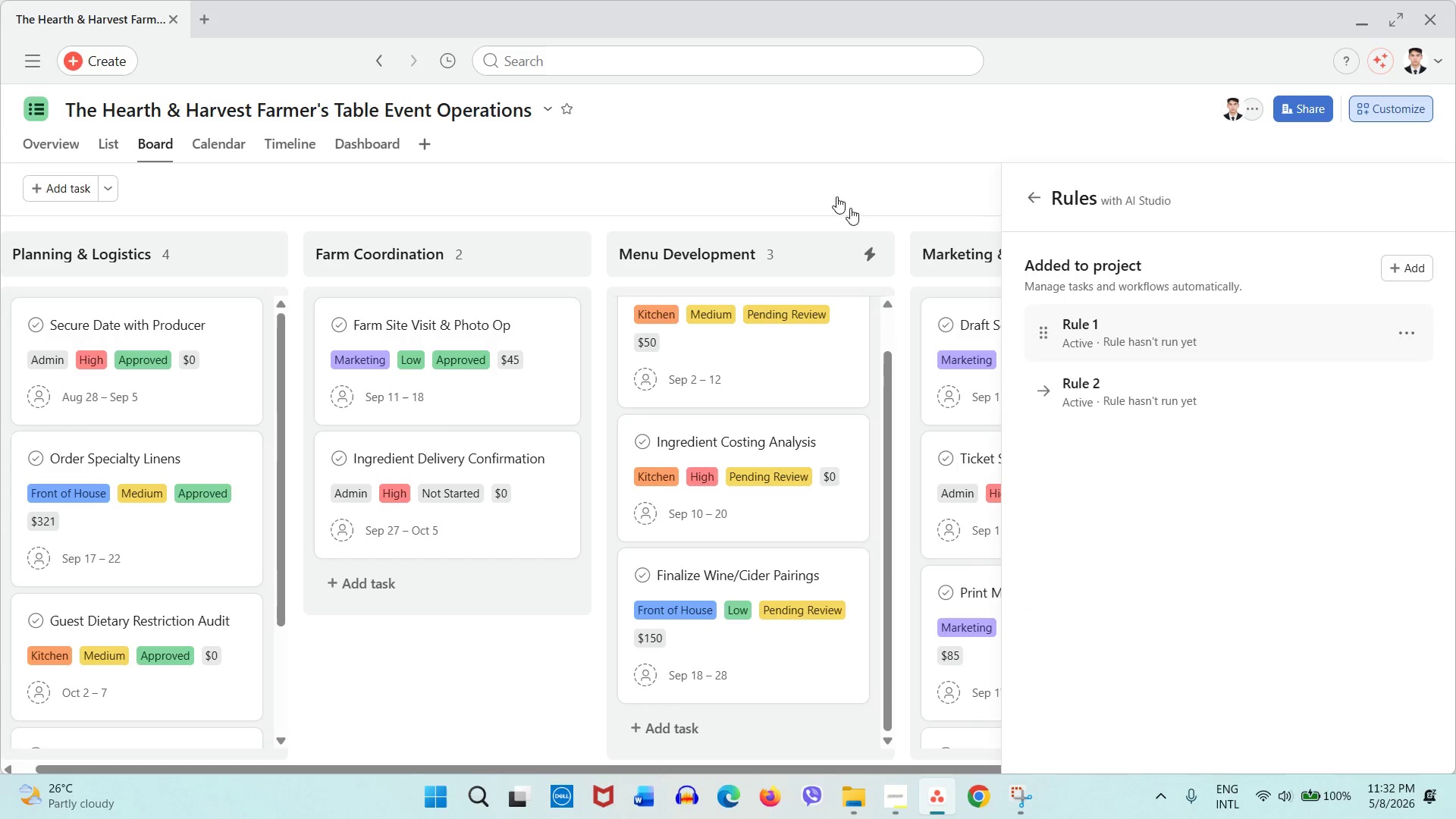 
left_click([803, 158])
 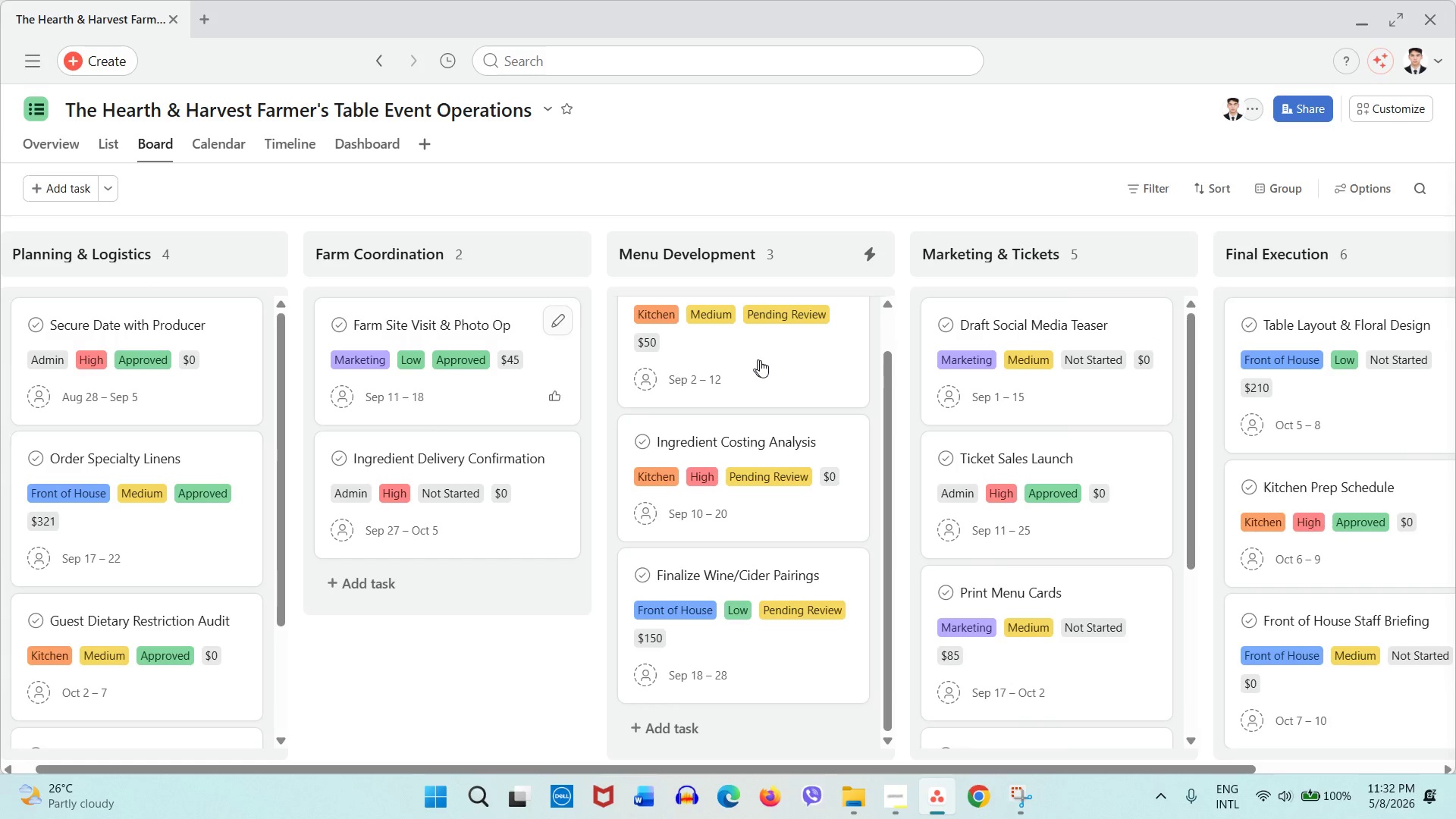 
left_click([768, 361])
 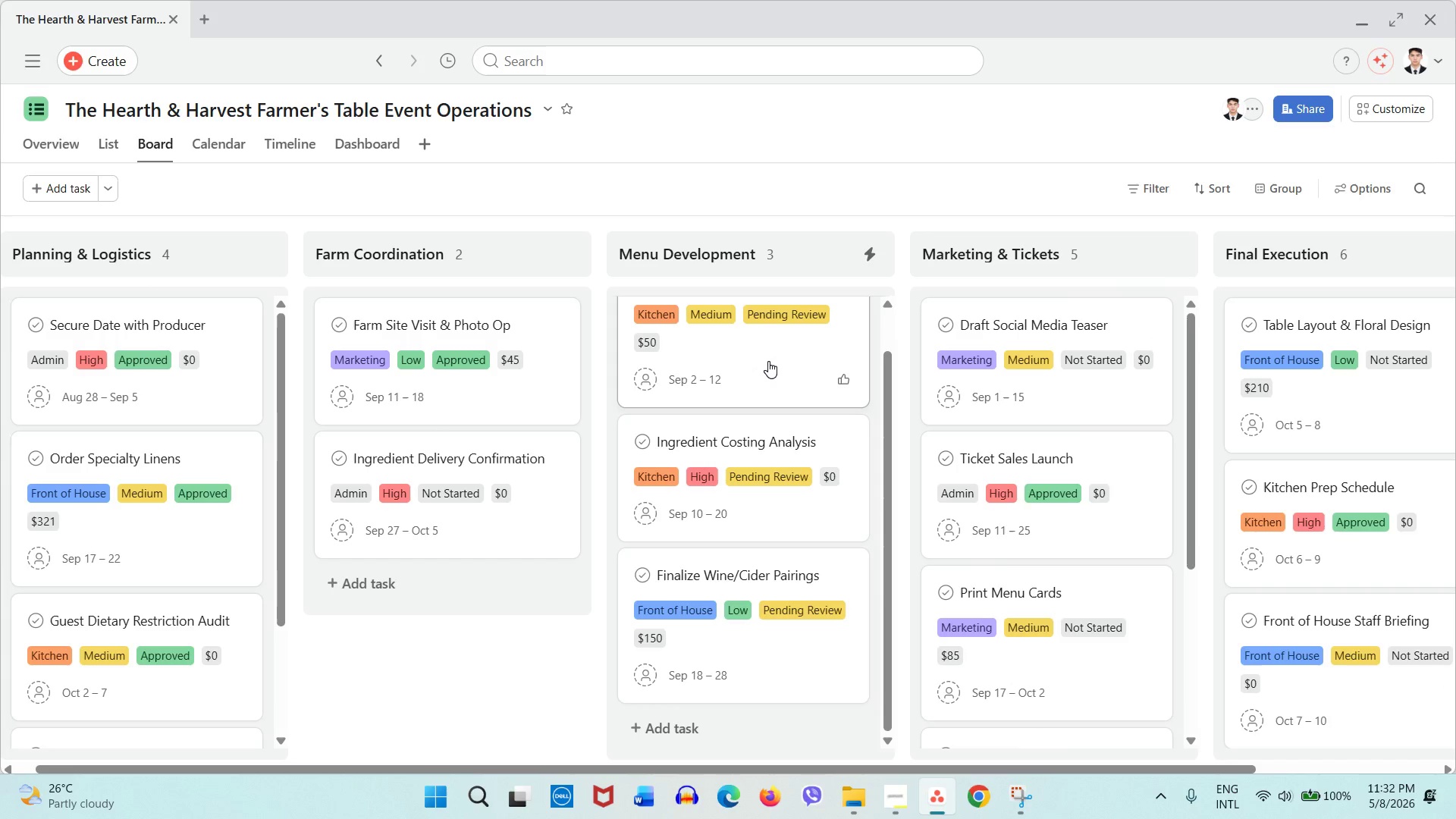 
mouse_move([741, 337])
 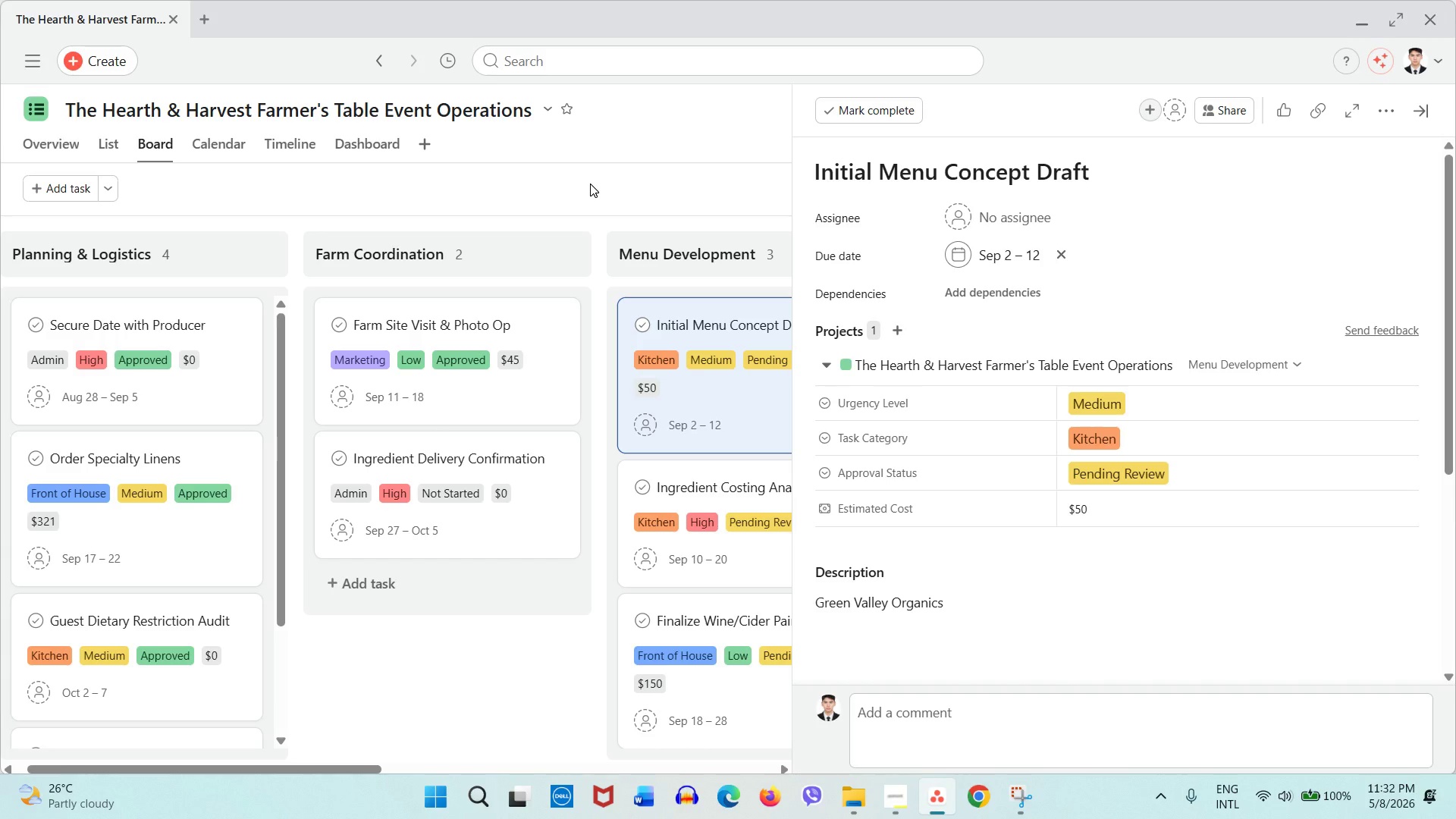 
left_click([590, 184])
 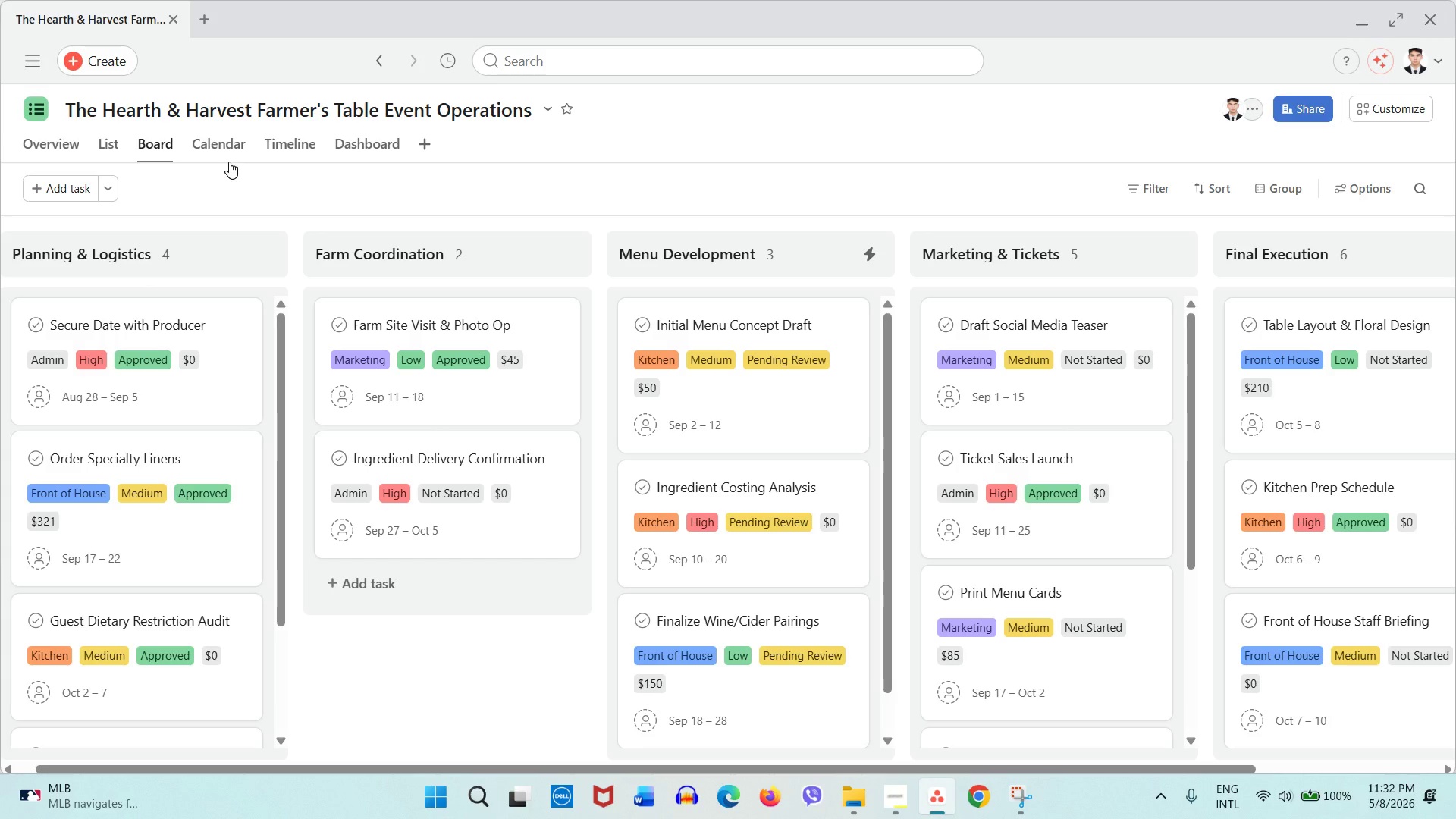 
wait(17.39)
 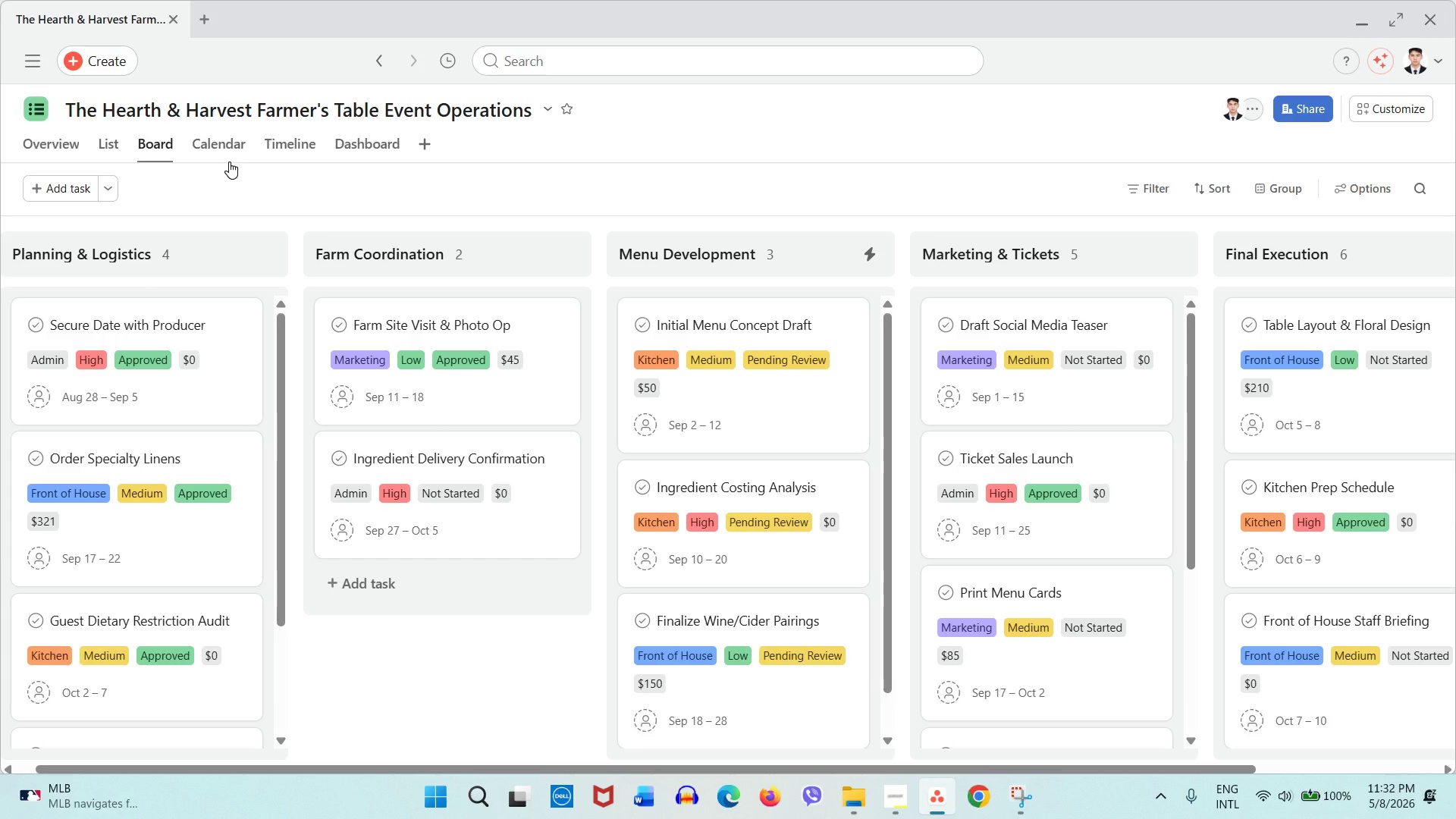 
left_click([615, 32])
 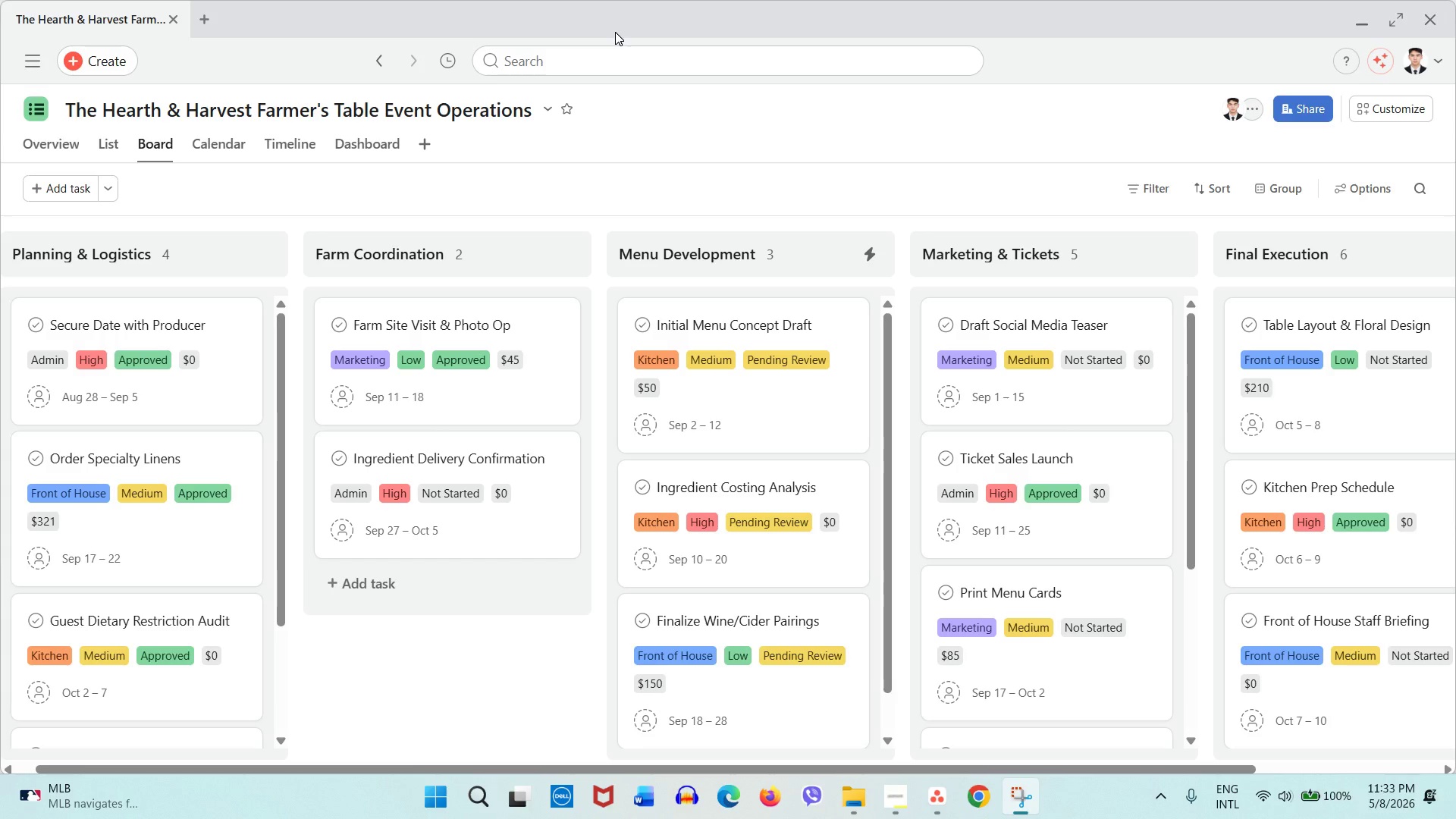 
wait(24.17)
 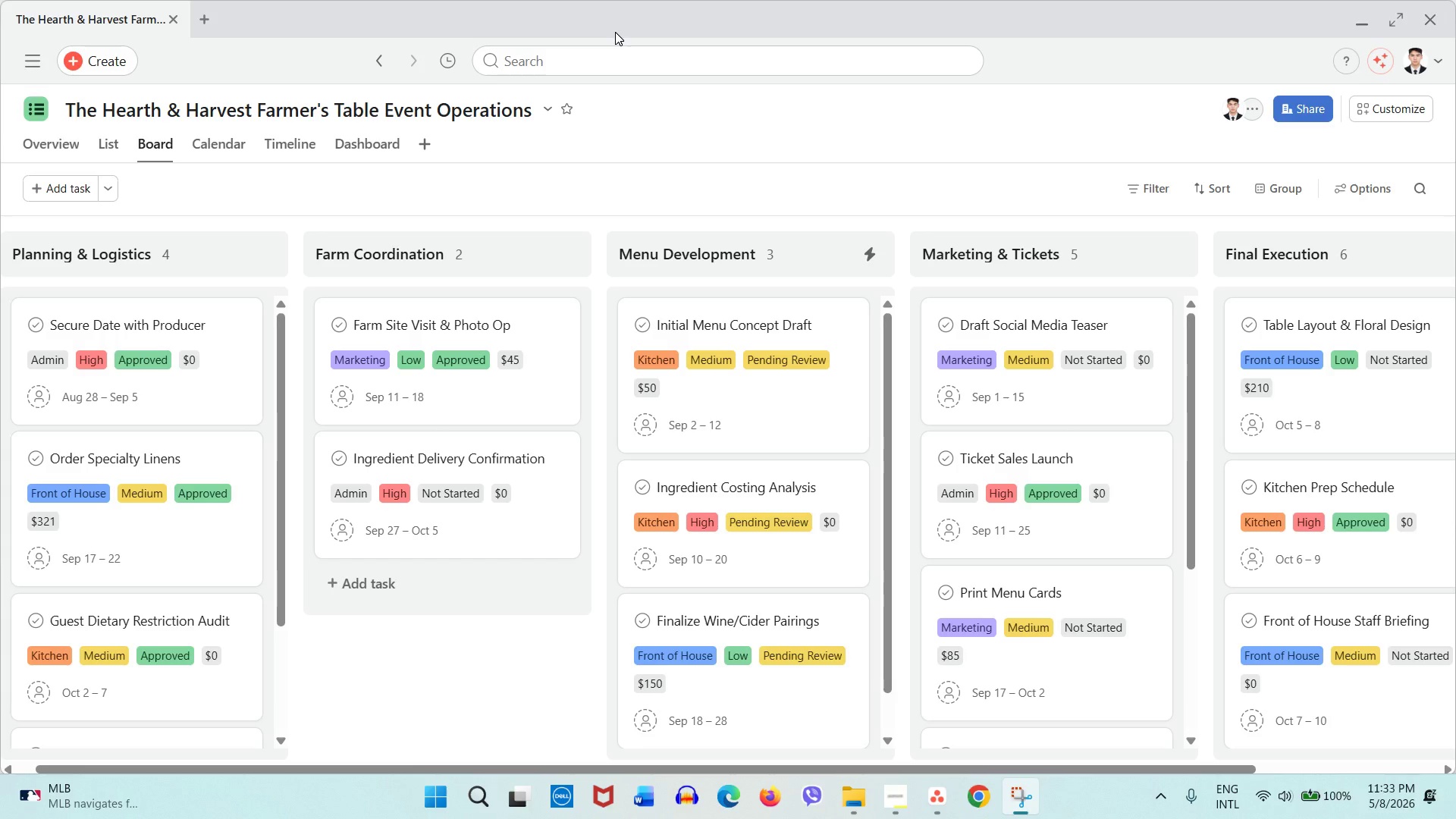 
left_click([885, 790])